 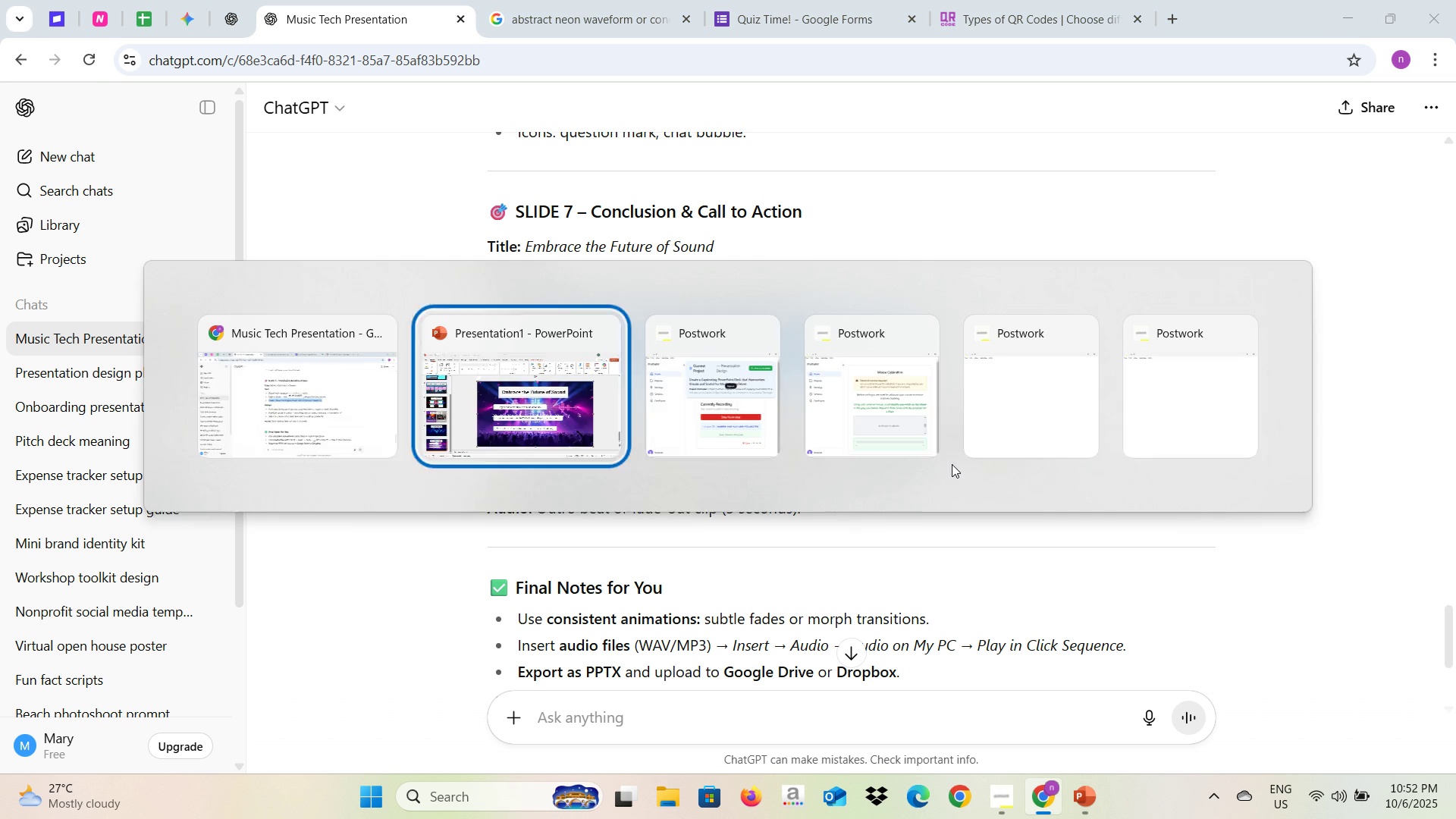 
key(Alt+Tab)
 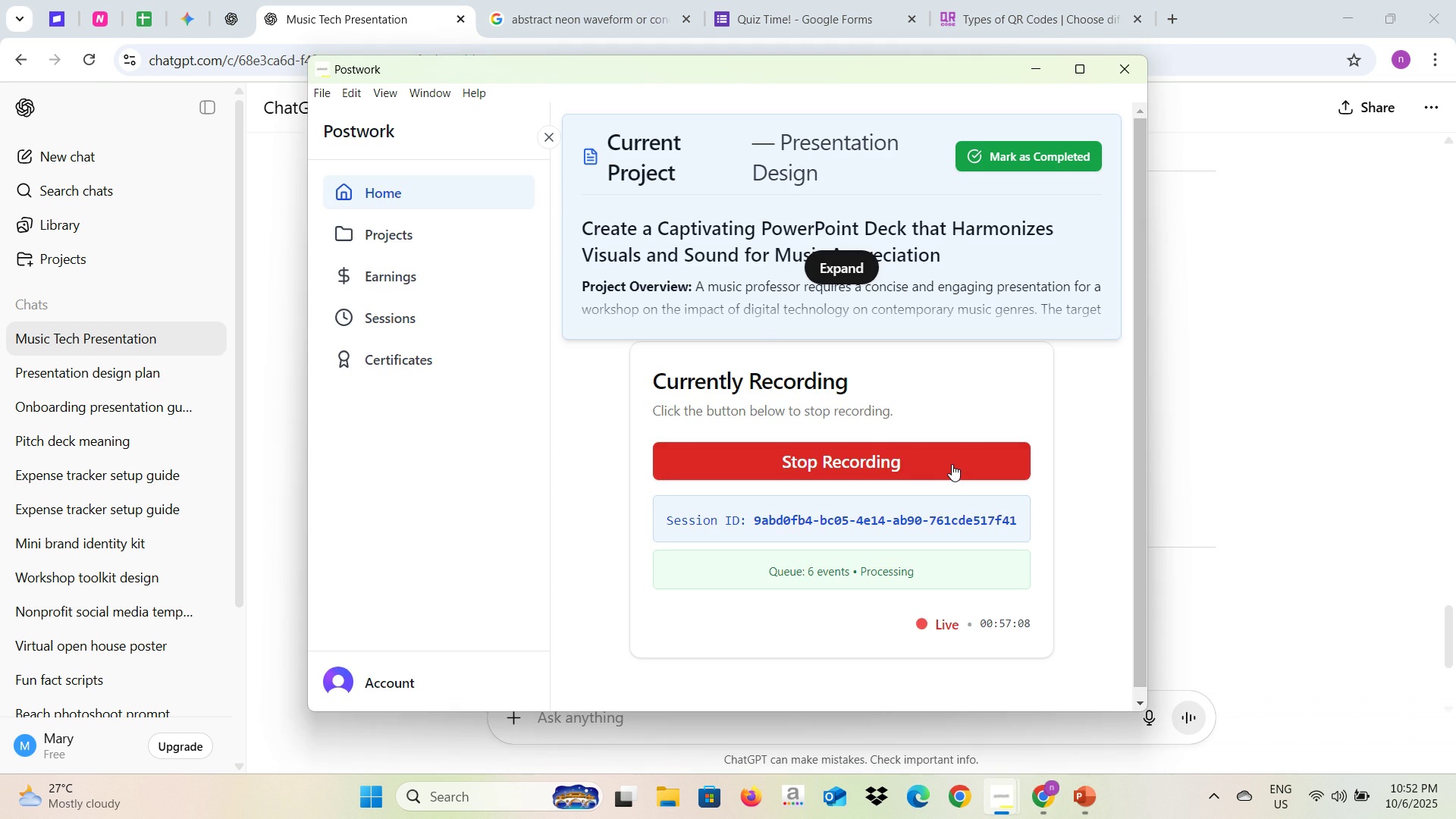 
key(Alt+AltLeft)
 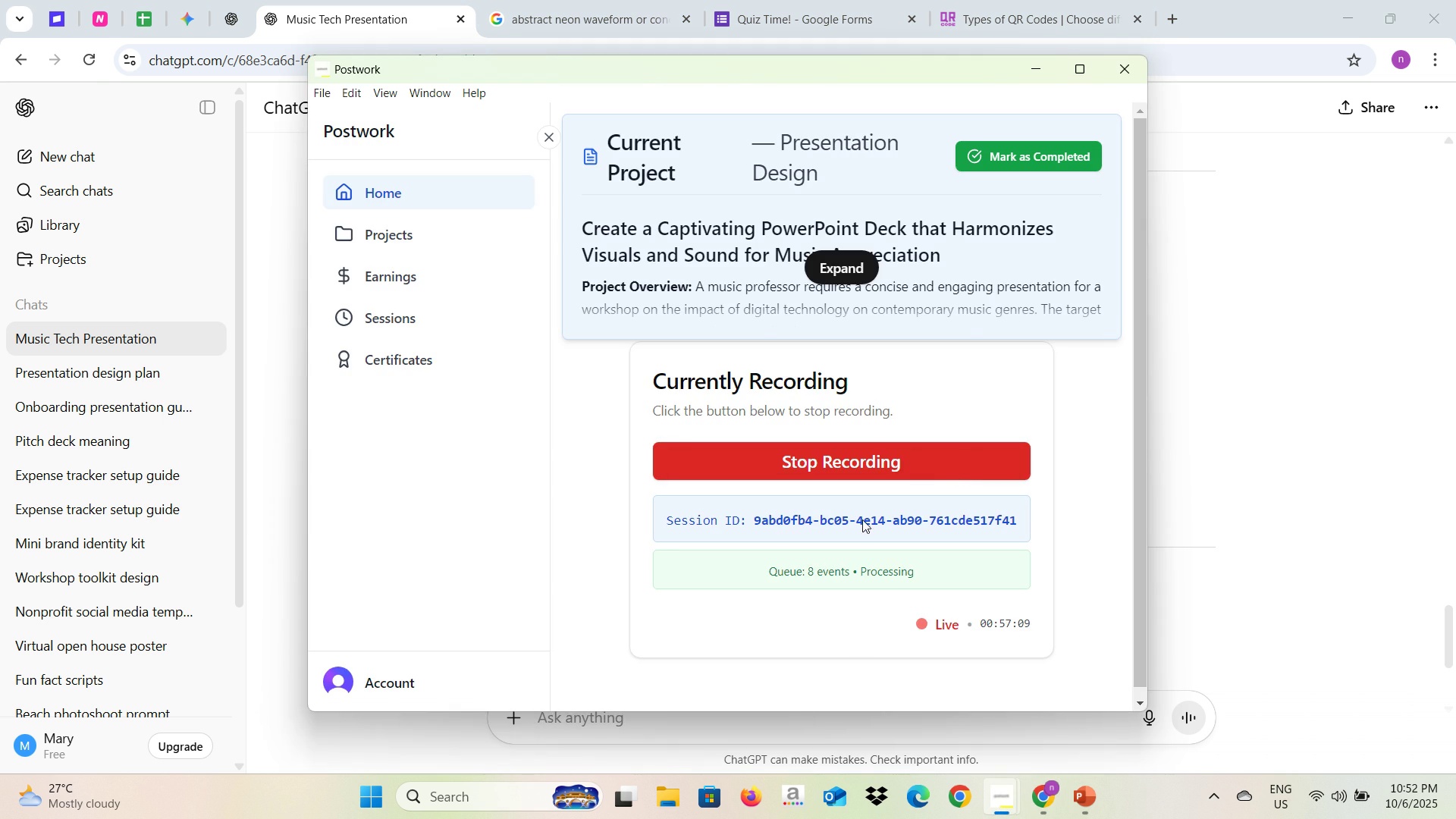 
key(Alt+Tab)
 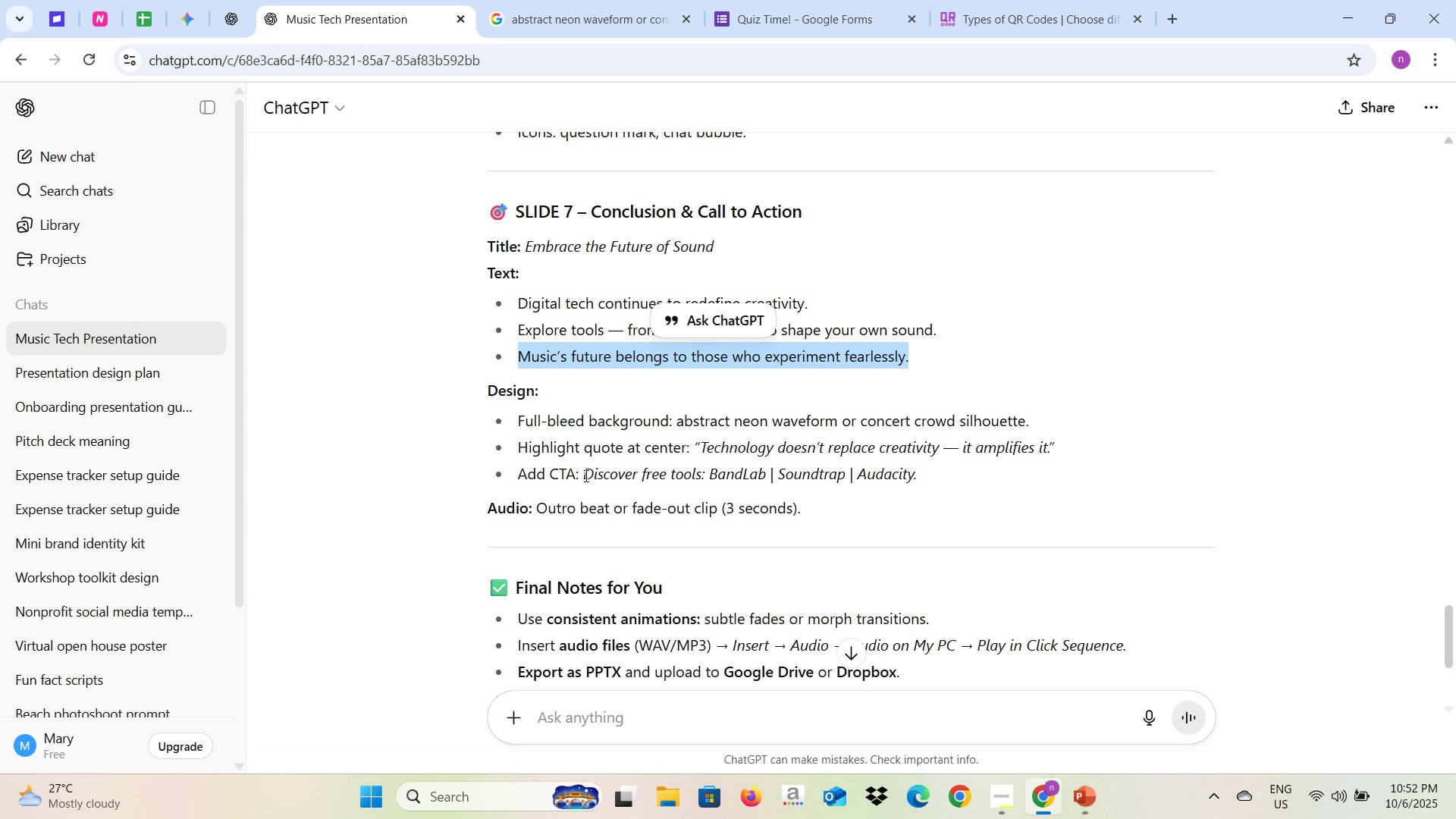 
wait(11.58)
 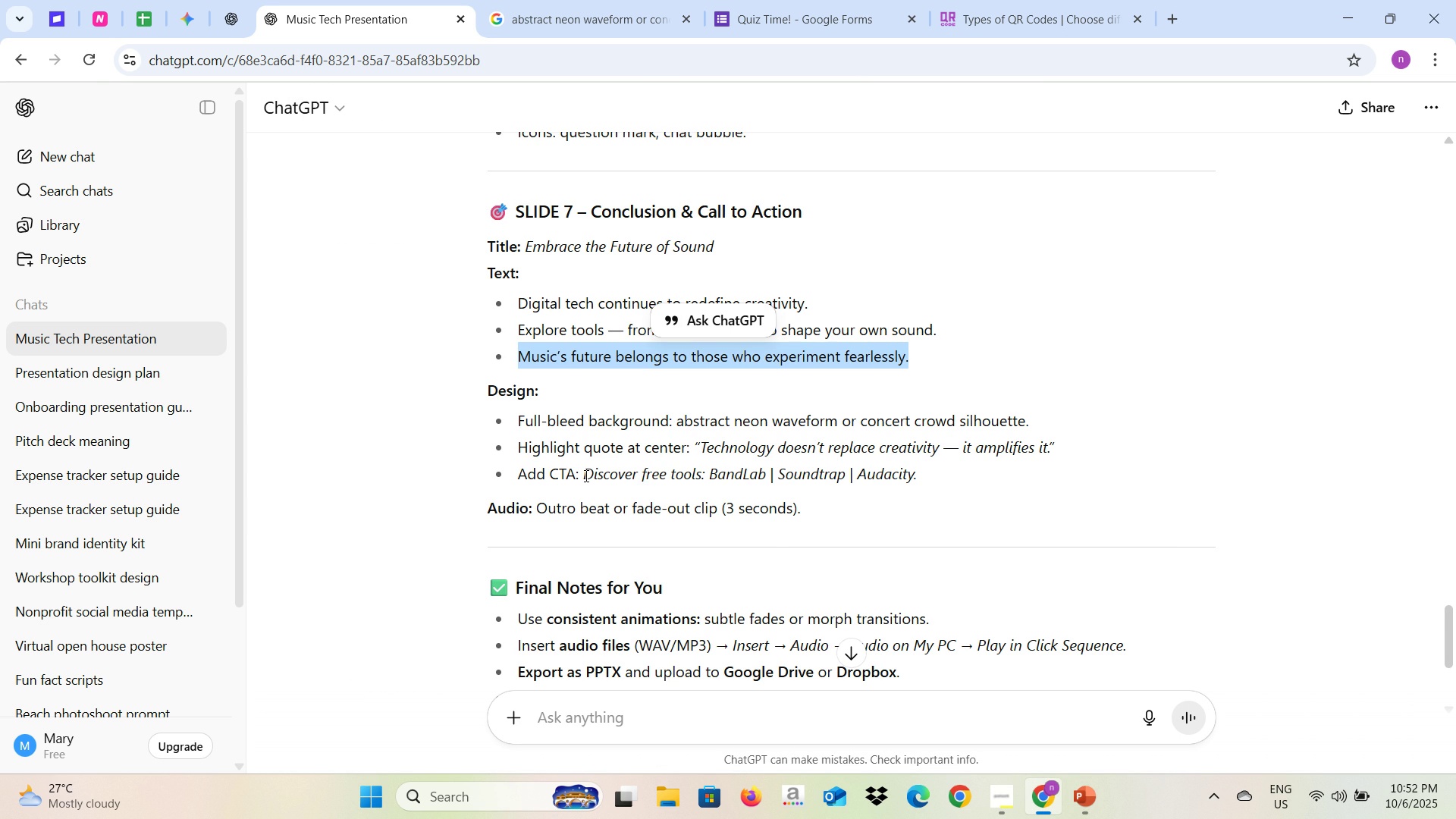 
scroll: coordinate [770, 537], scroll_direction: down, amount: 1.0
 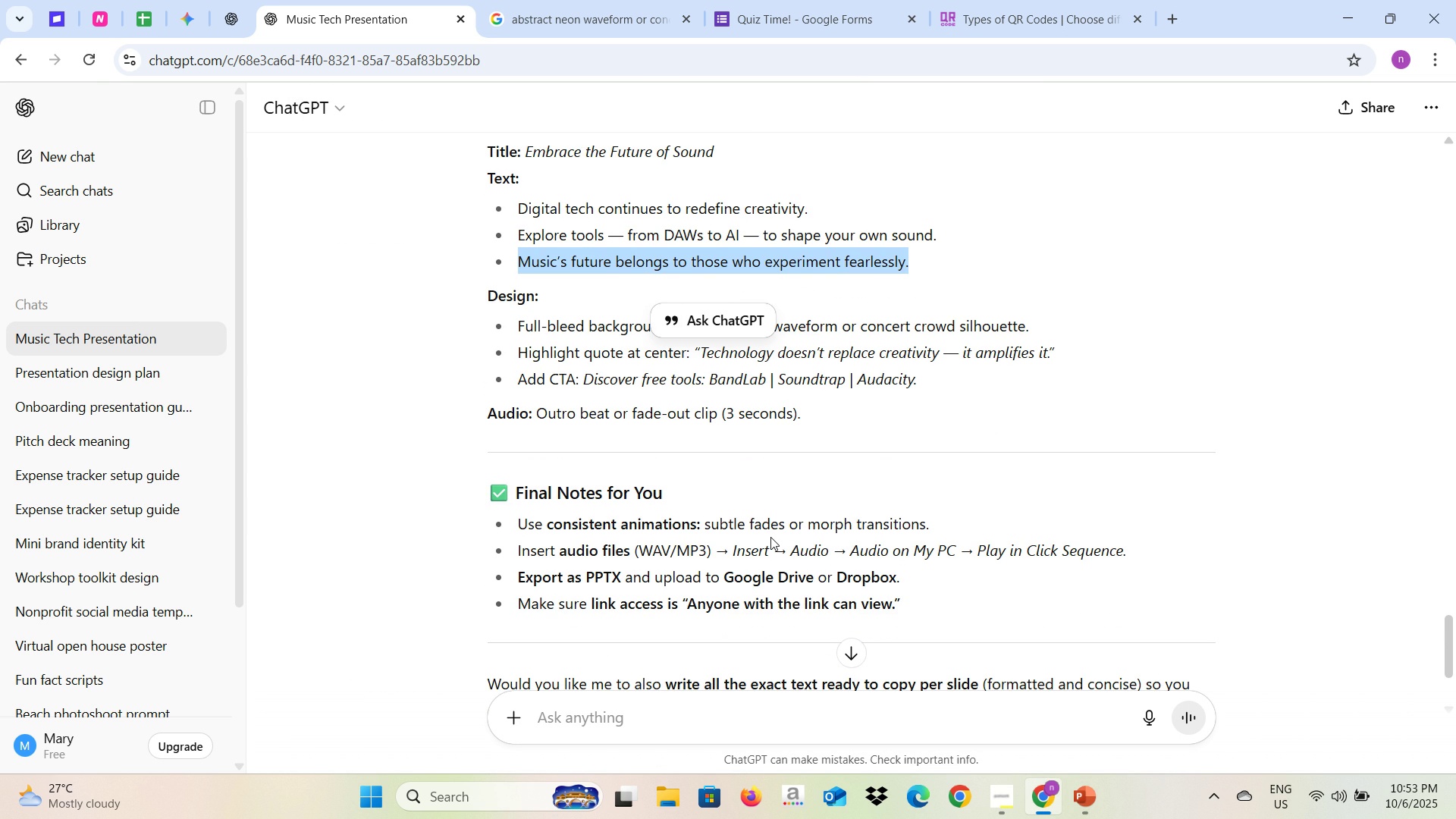 
key(Alt+AltLeft)
 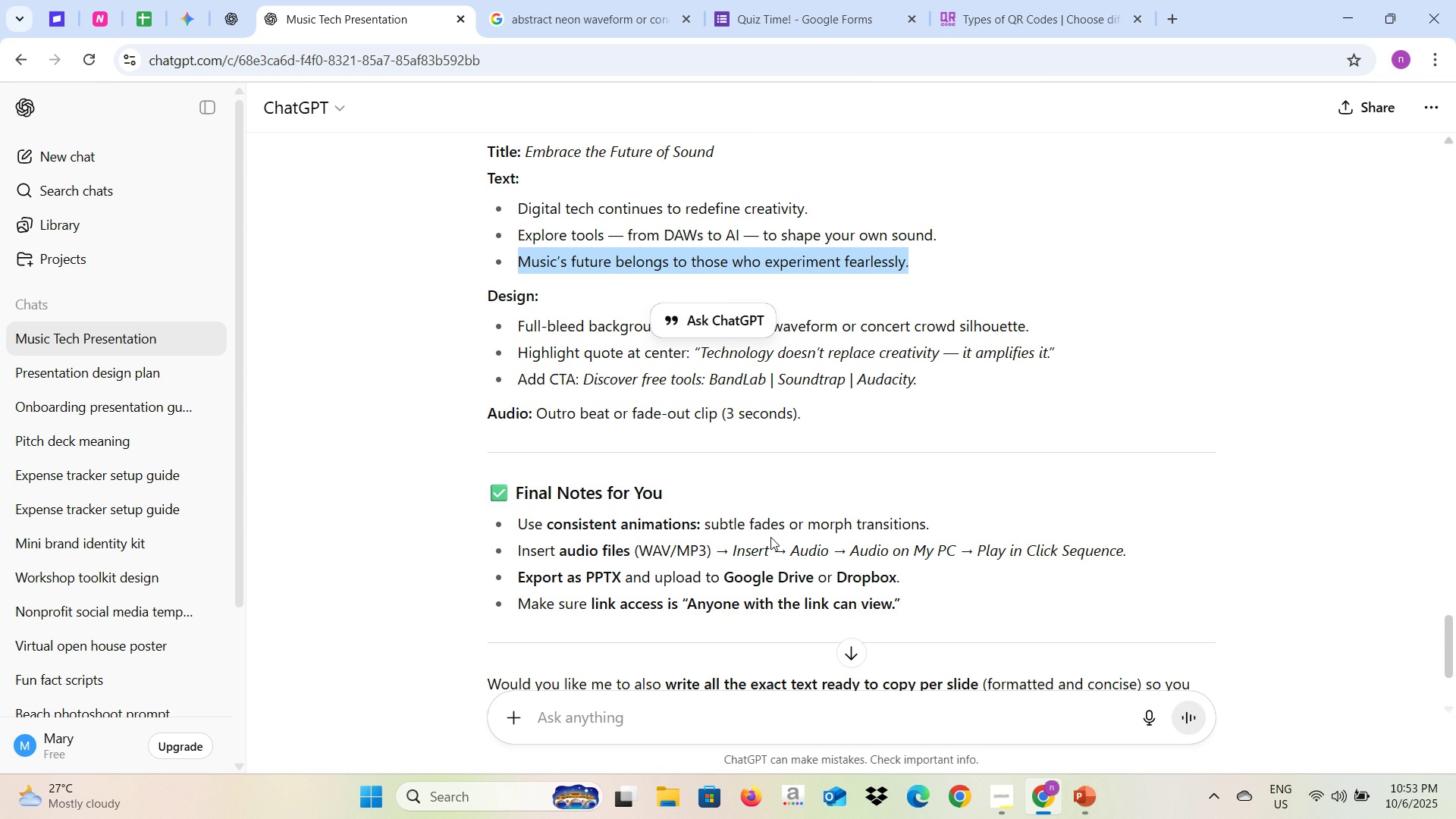 
key(Alt+Tab)
 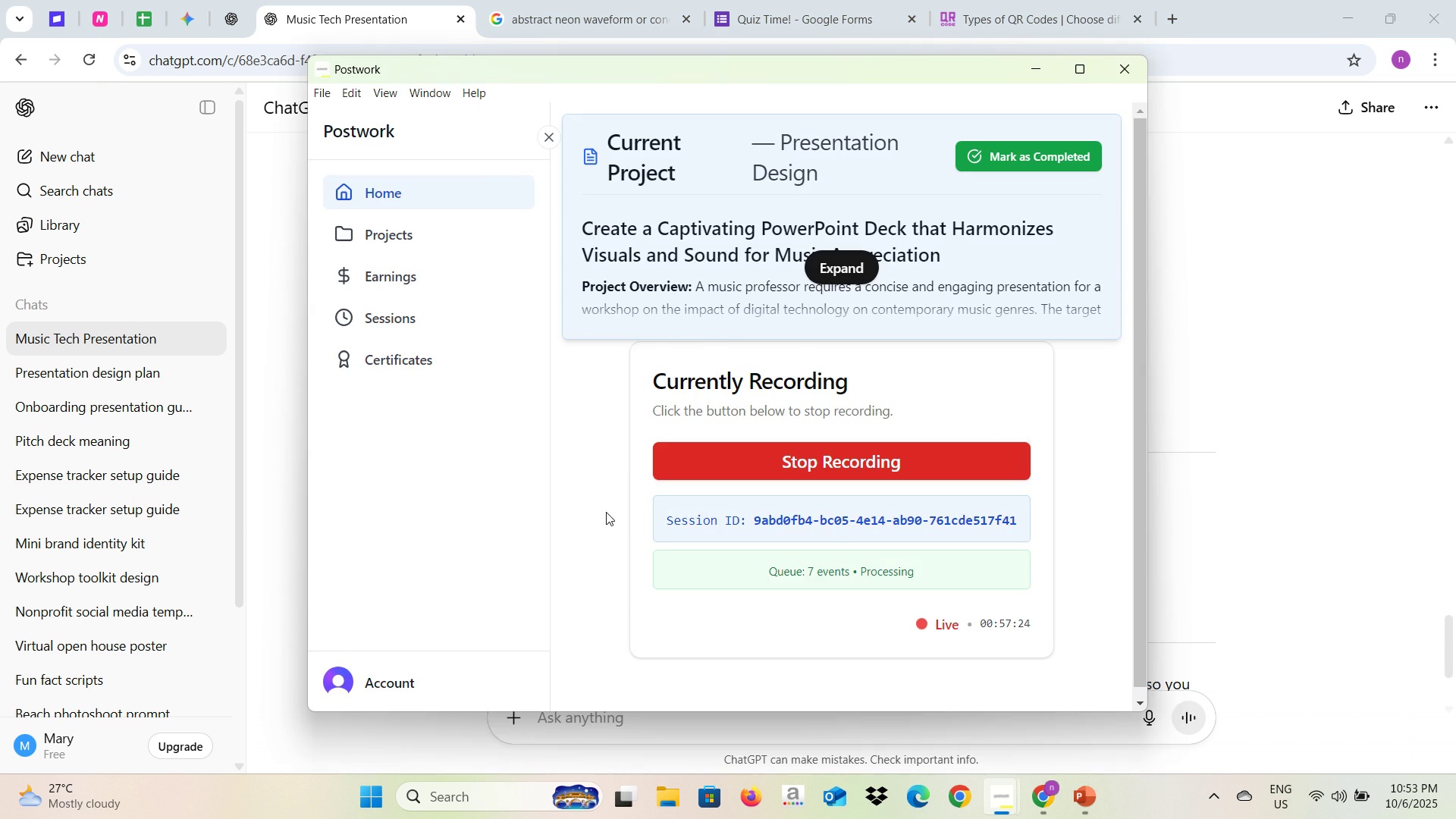 
key(Alt+AltLeft)